 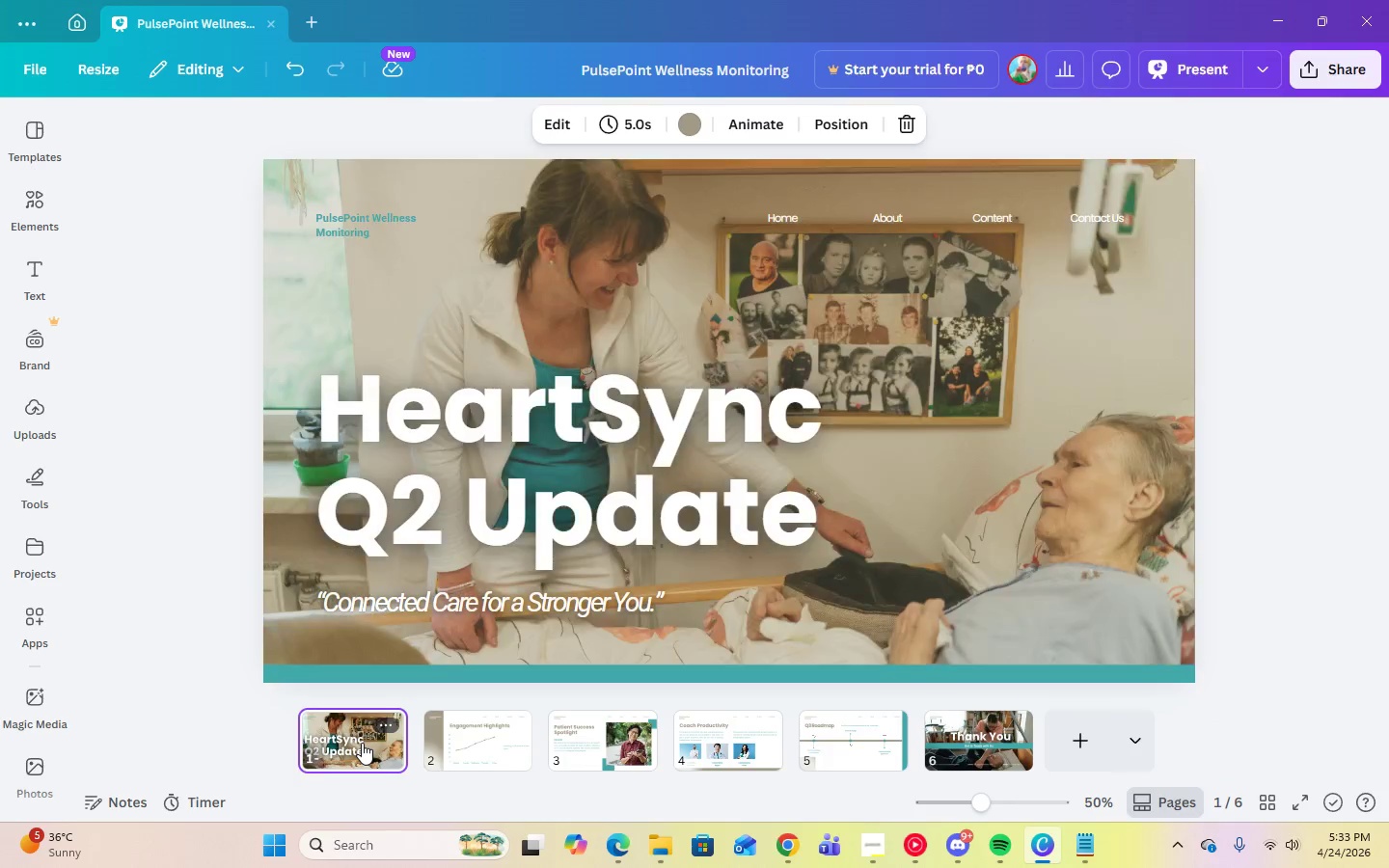 
key(ArrowRight)
 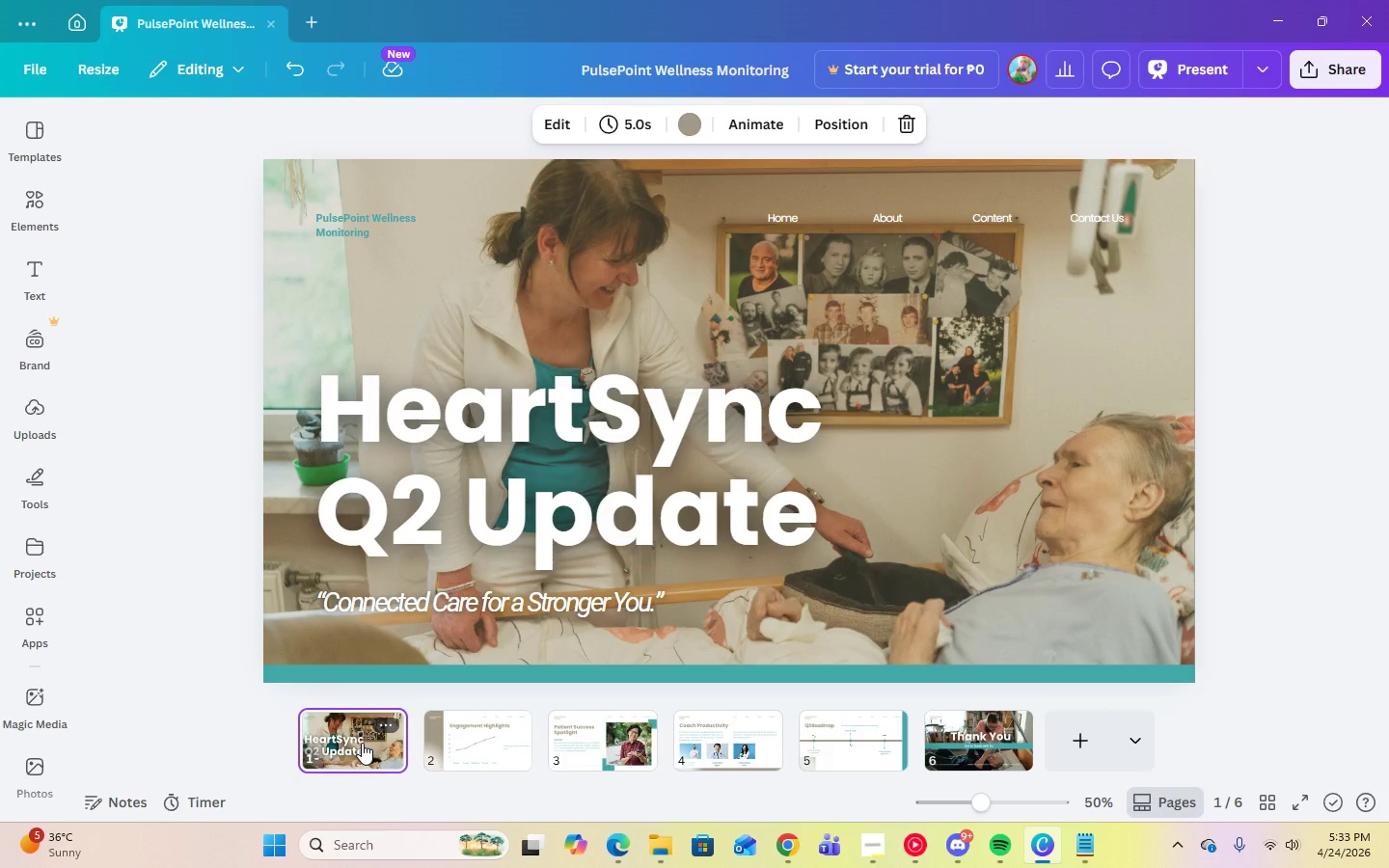 
left_click([362, 743])
 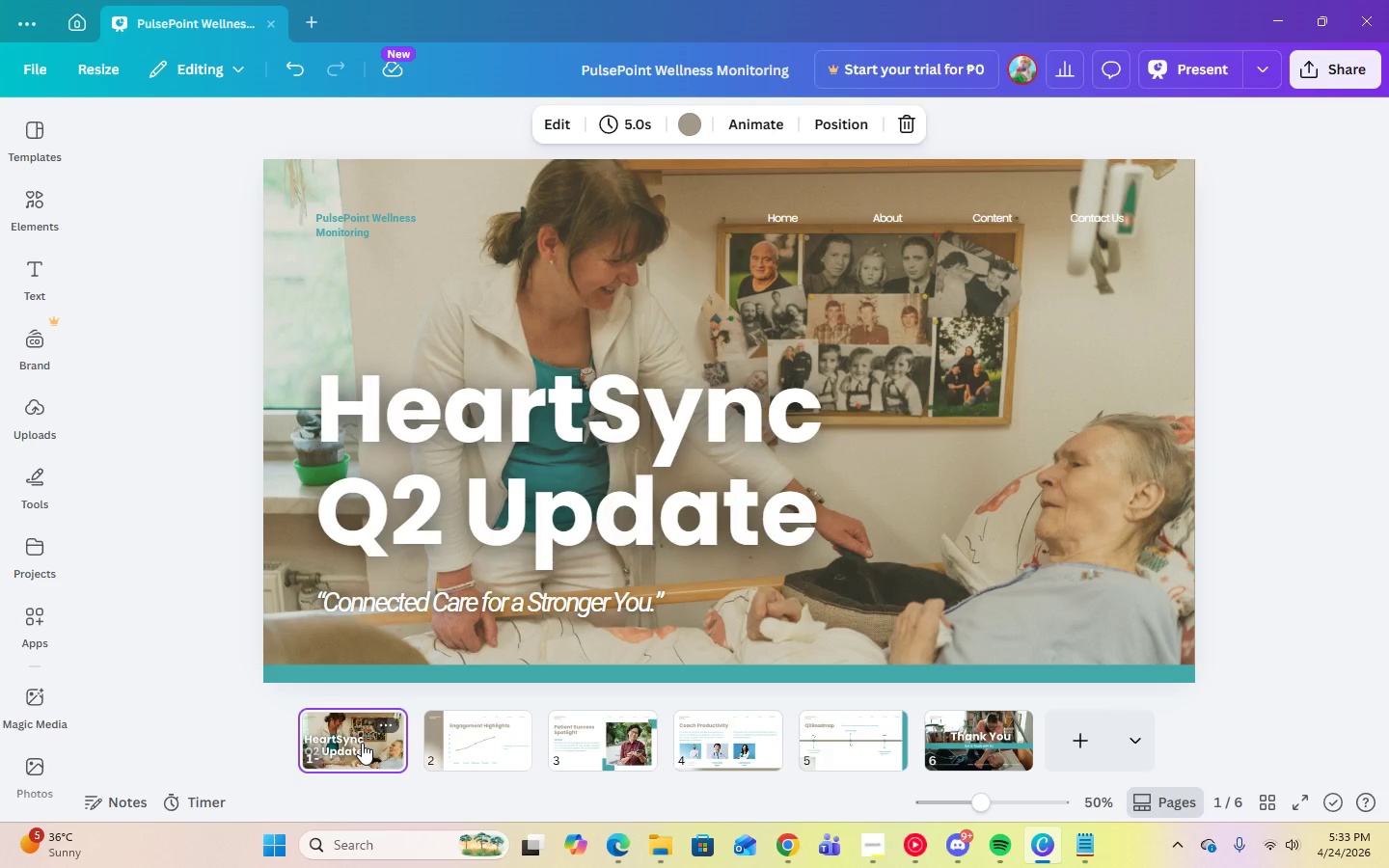 
key(ArrowRight)
 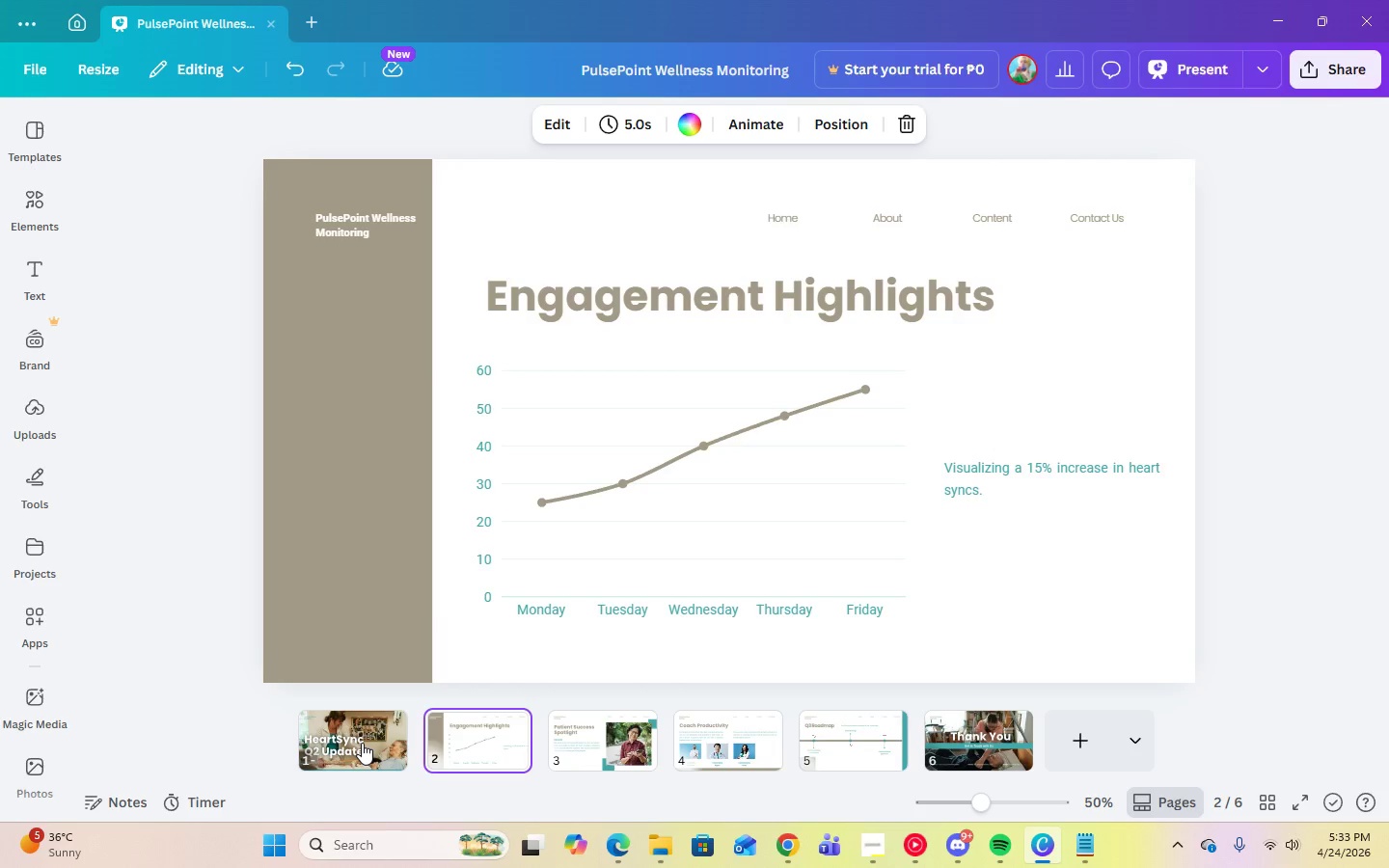 
key(ArrowRight)
 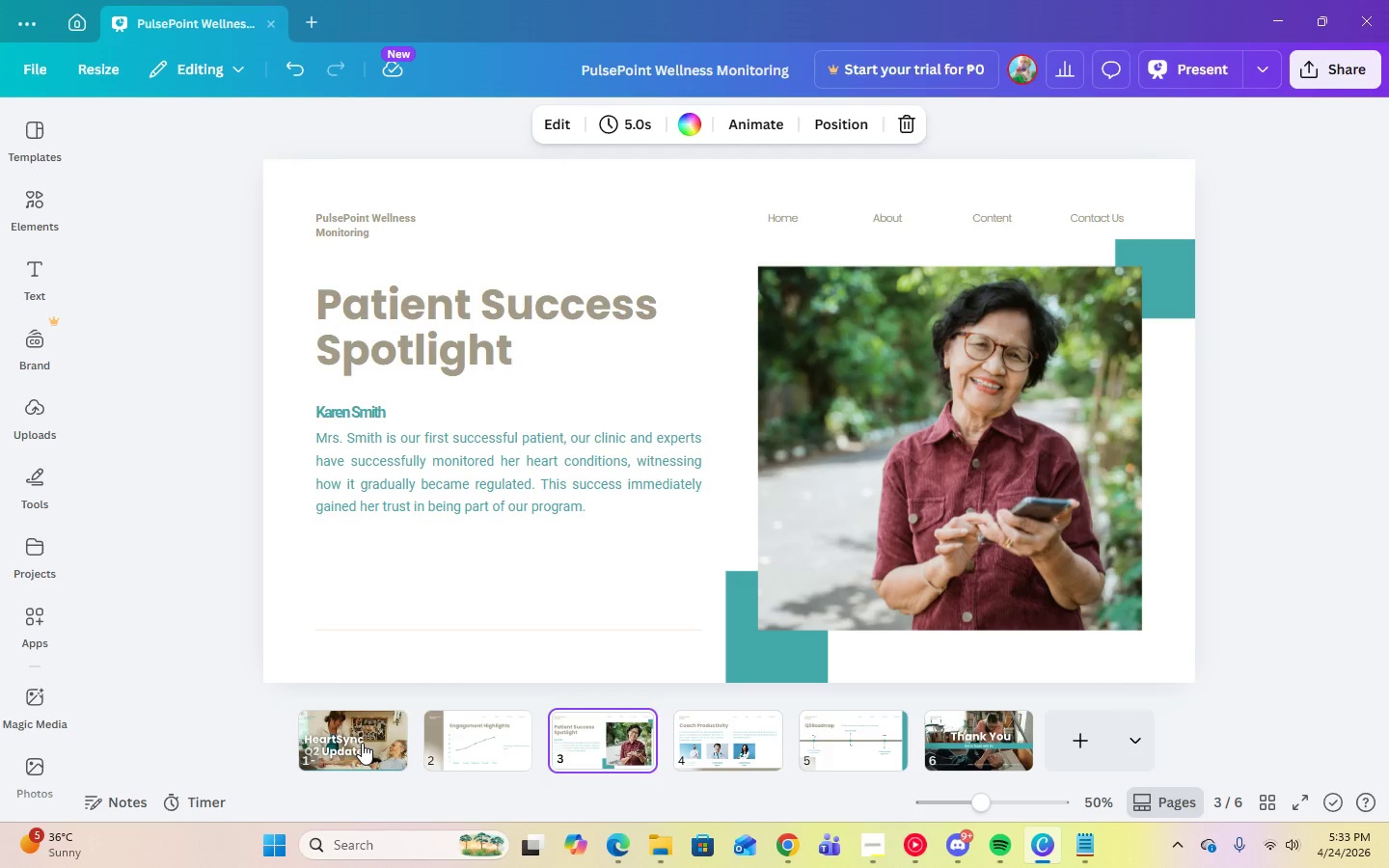 
key(ArrowRight)
 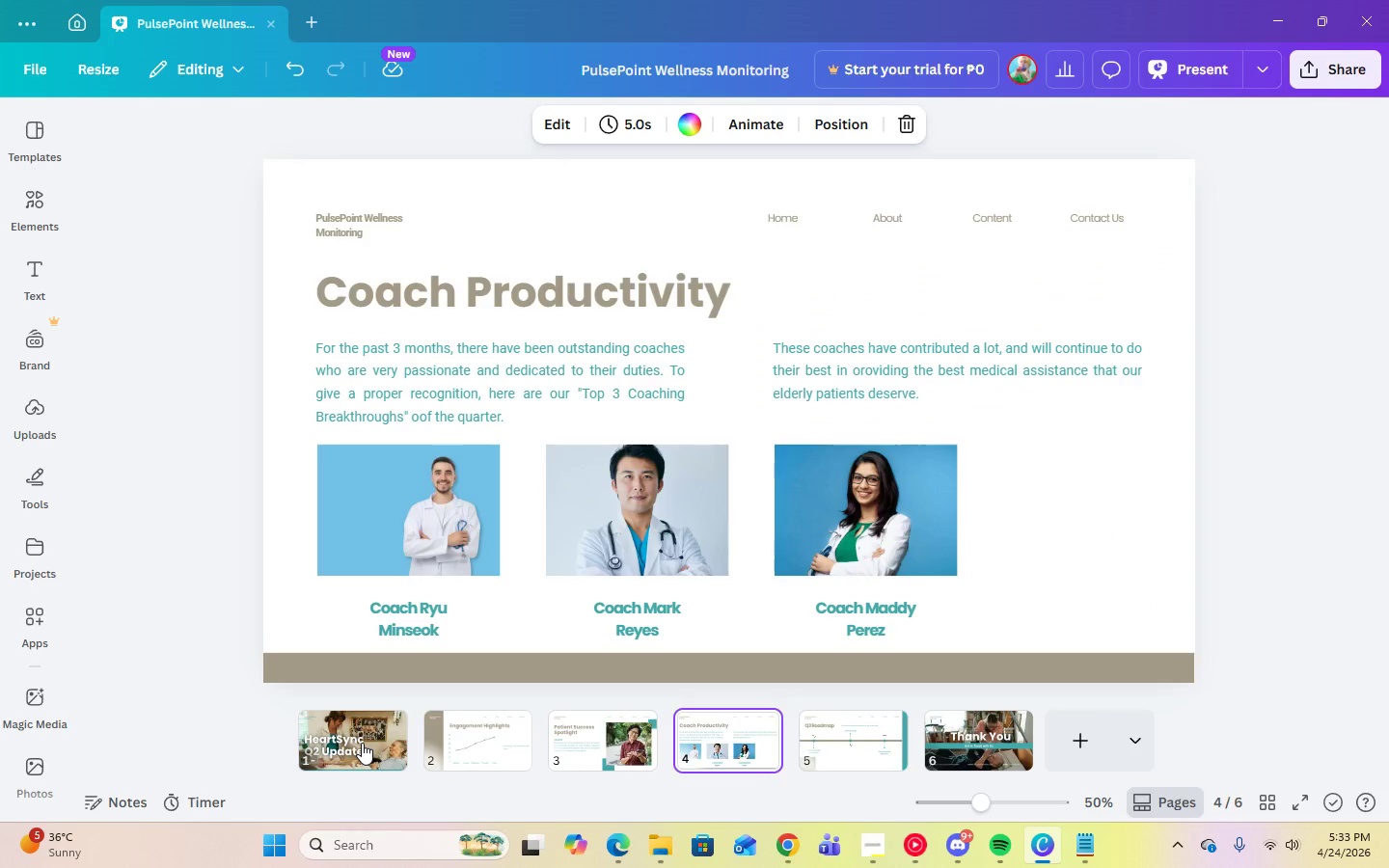 
key(ArrowRight)
 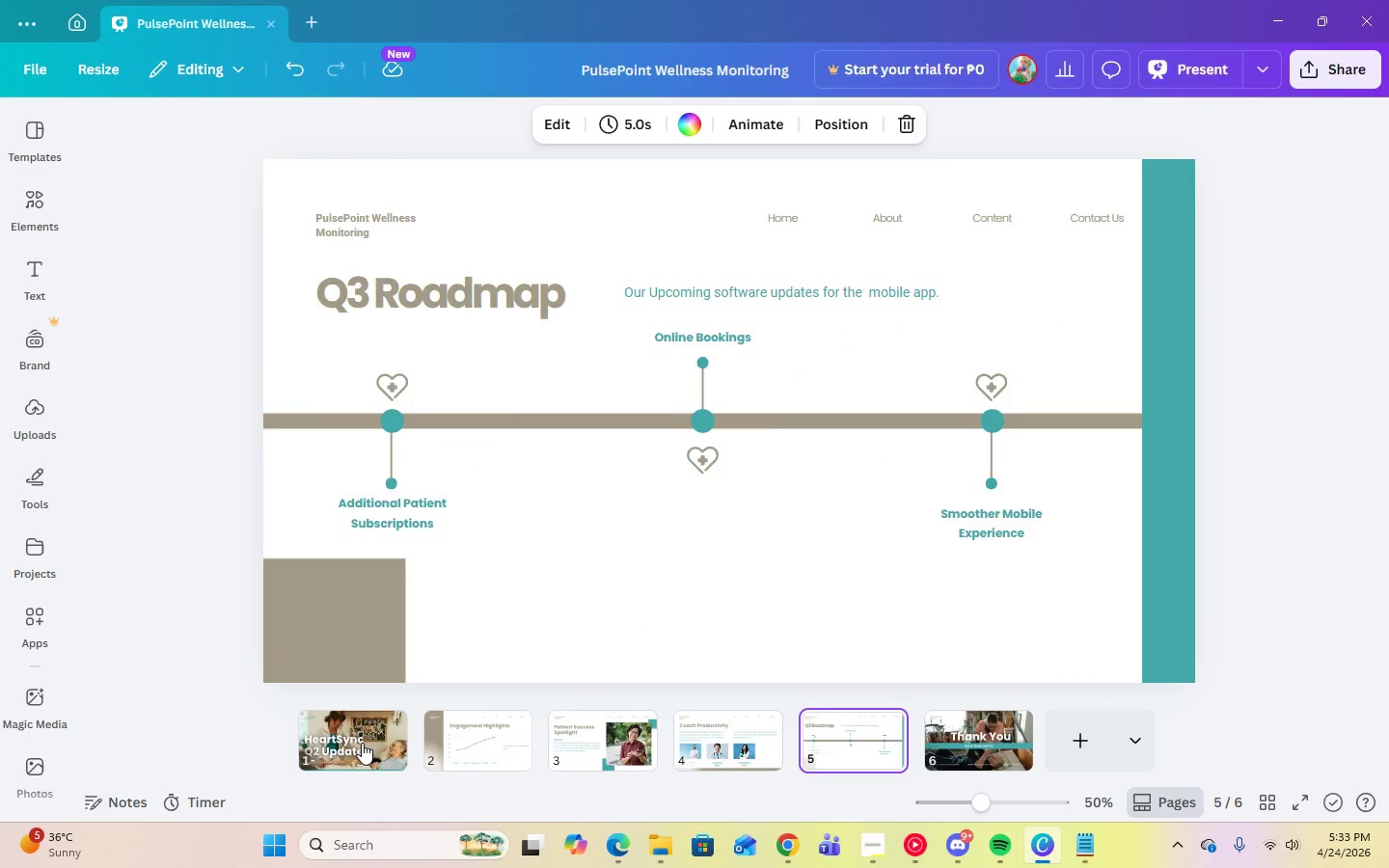 
key(ArrowRight)
 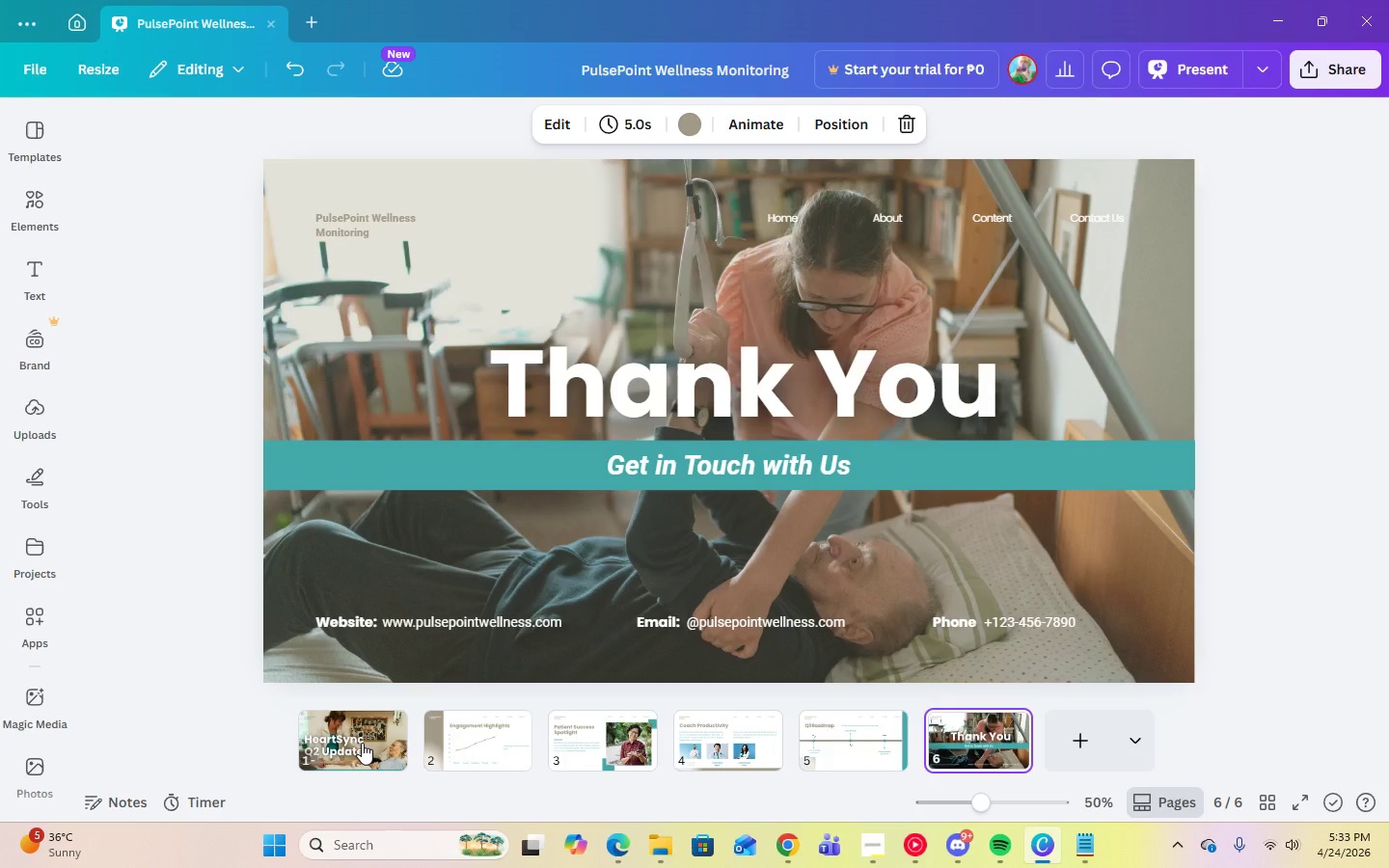 
key(ArrowLeft)
 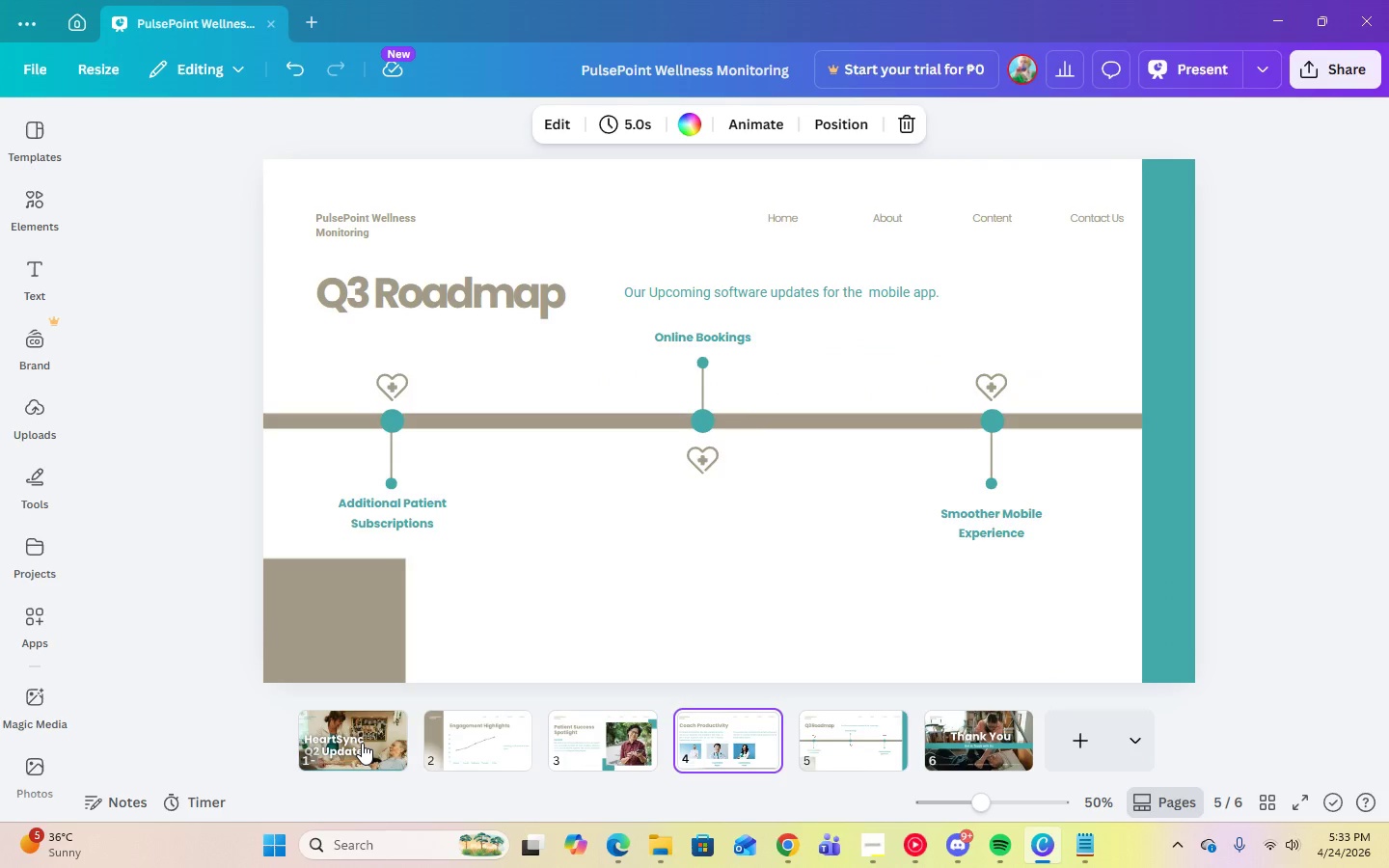 
key(ArrowLeft)
 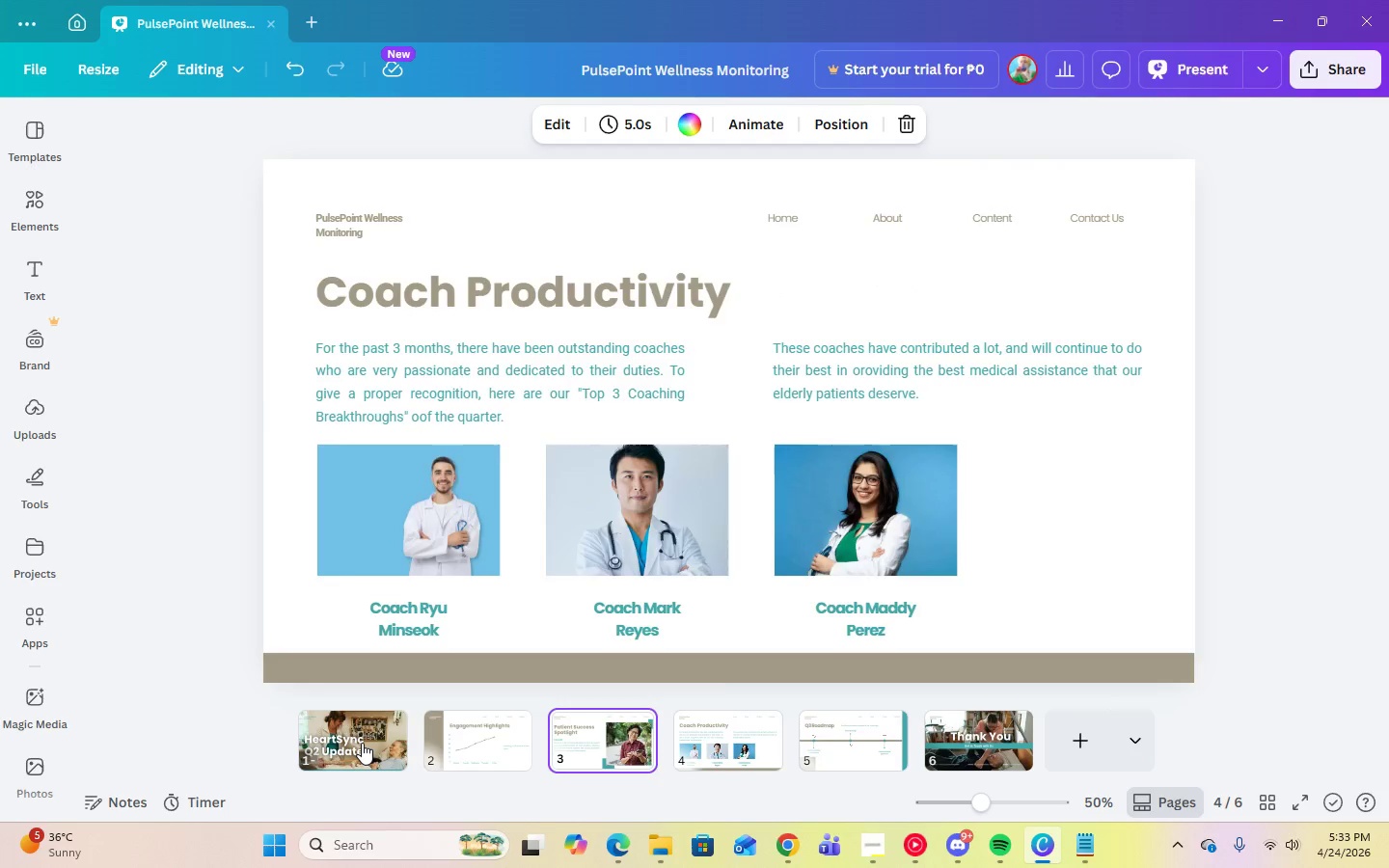 
key(ArrowLeft)
 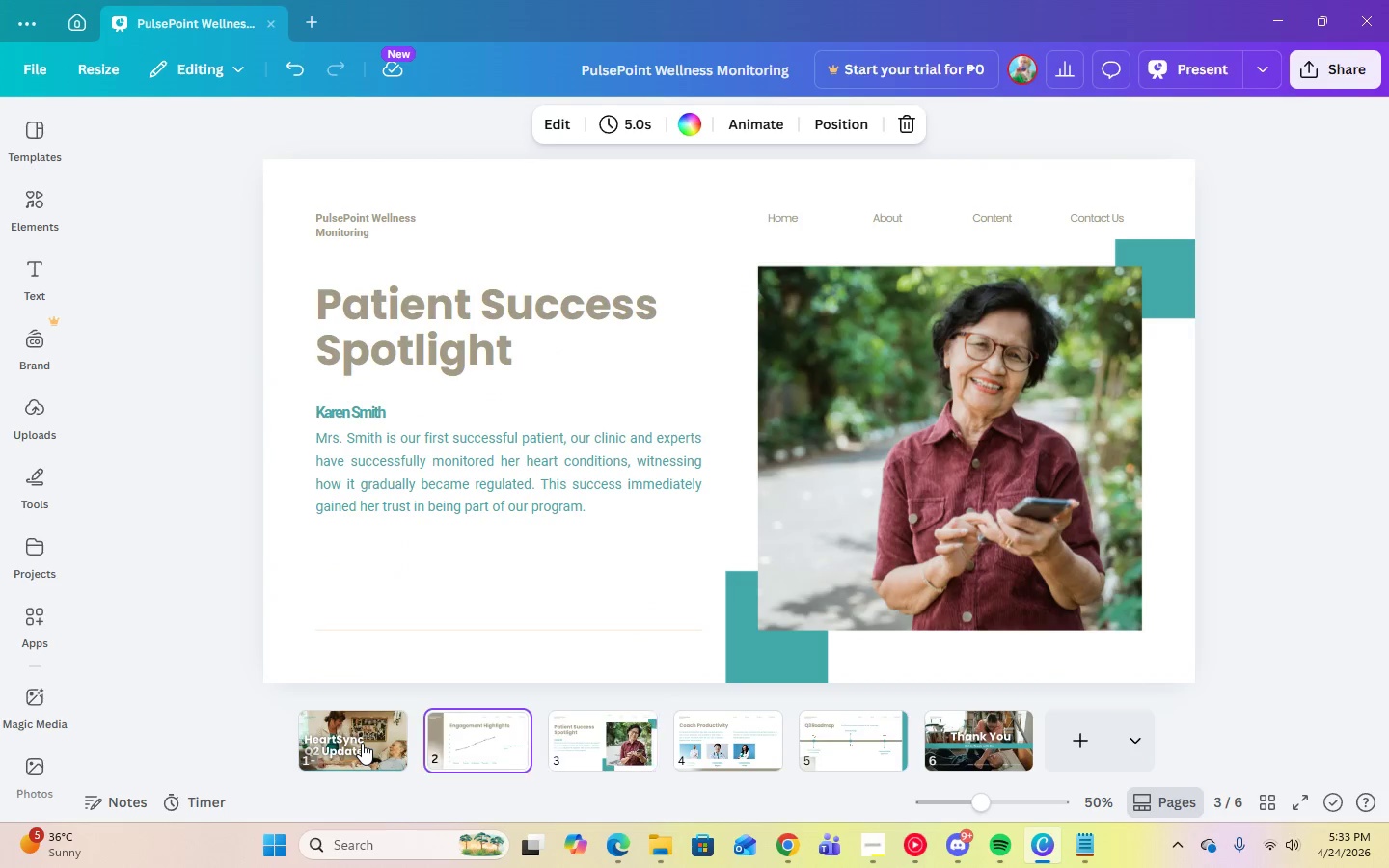 